 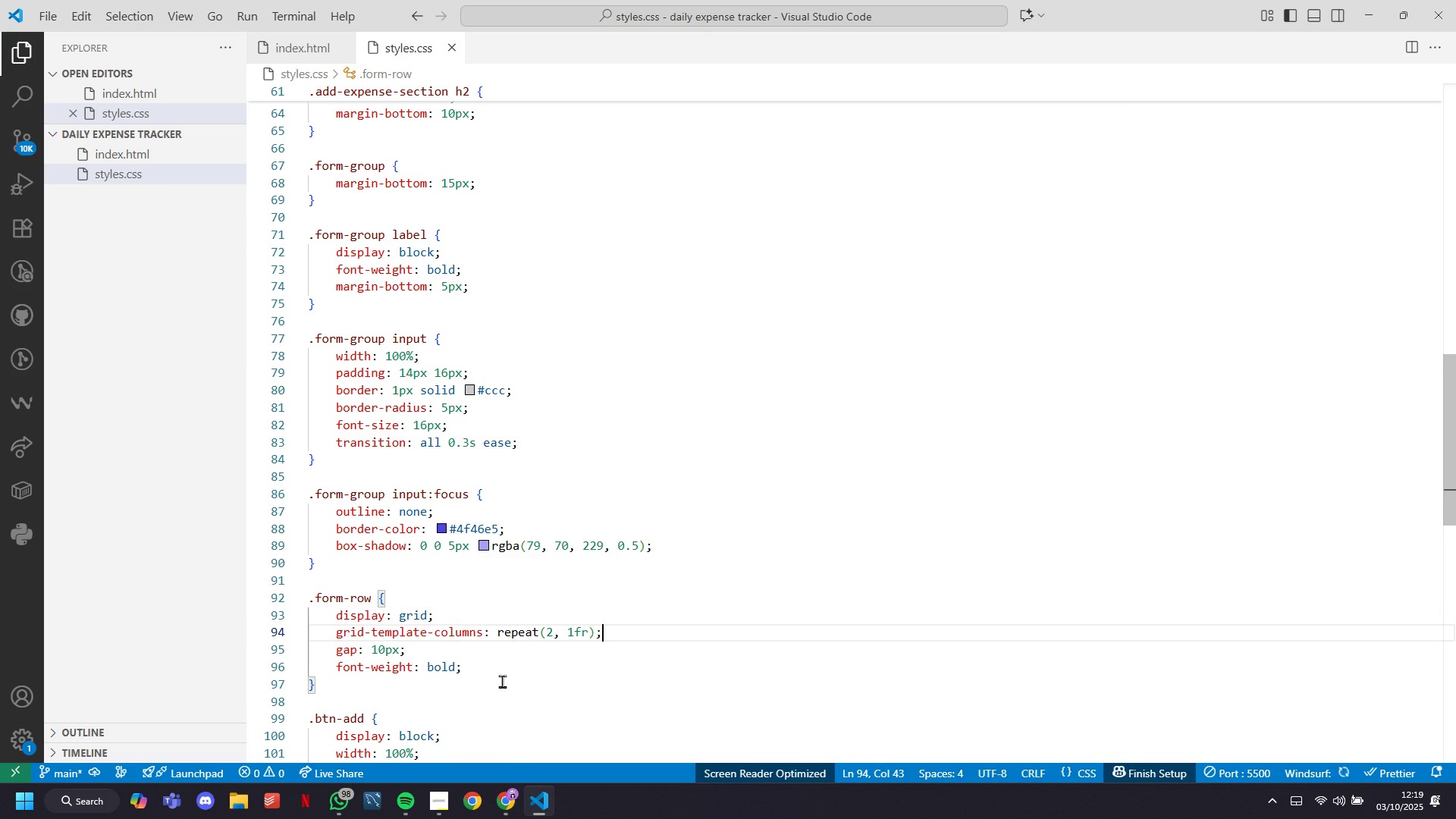 
left_click([510, 798])
 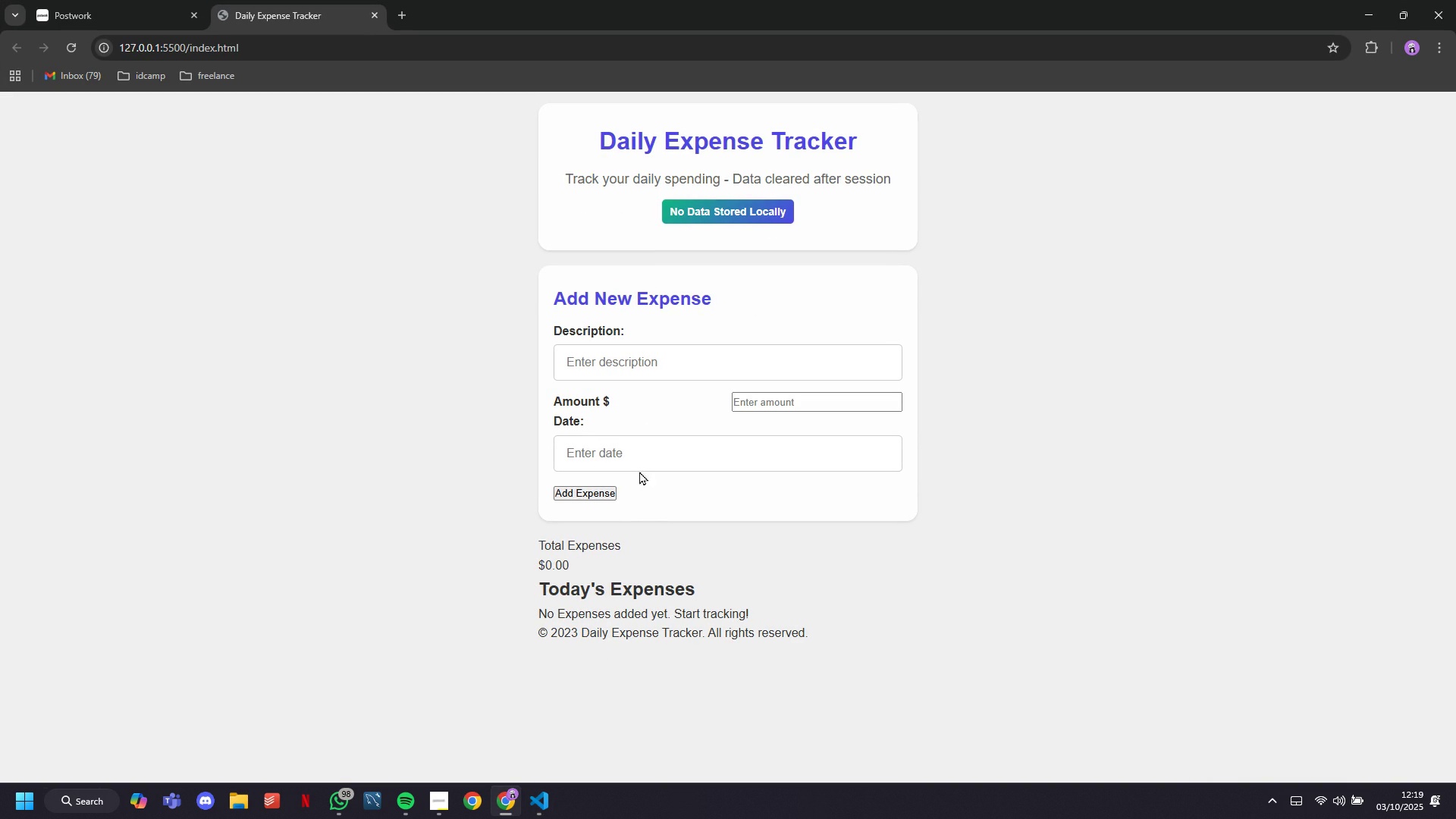 
left_click([635, 453])
 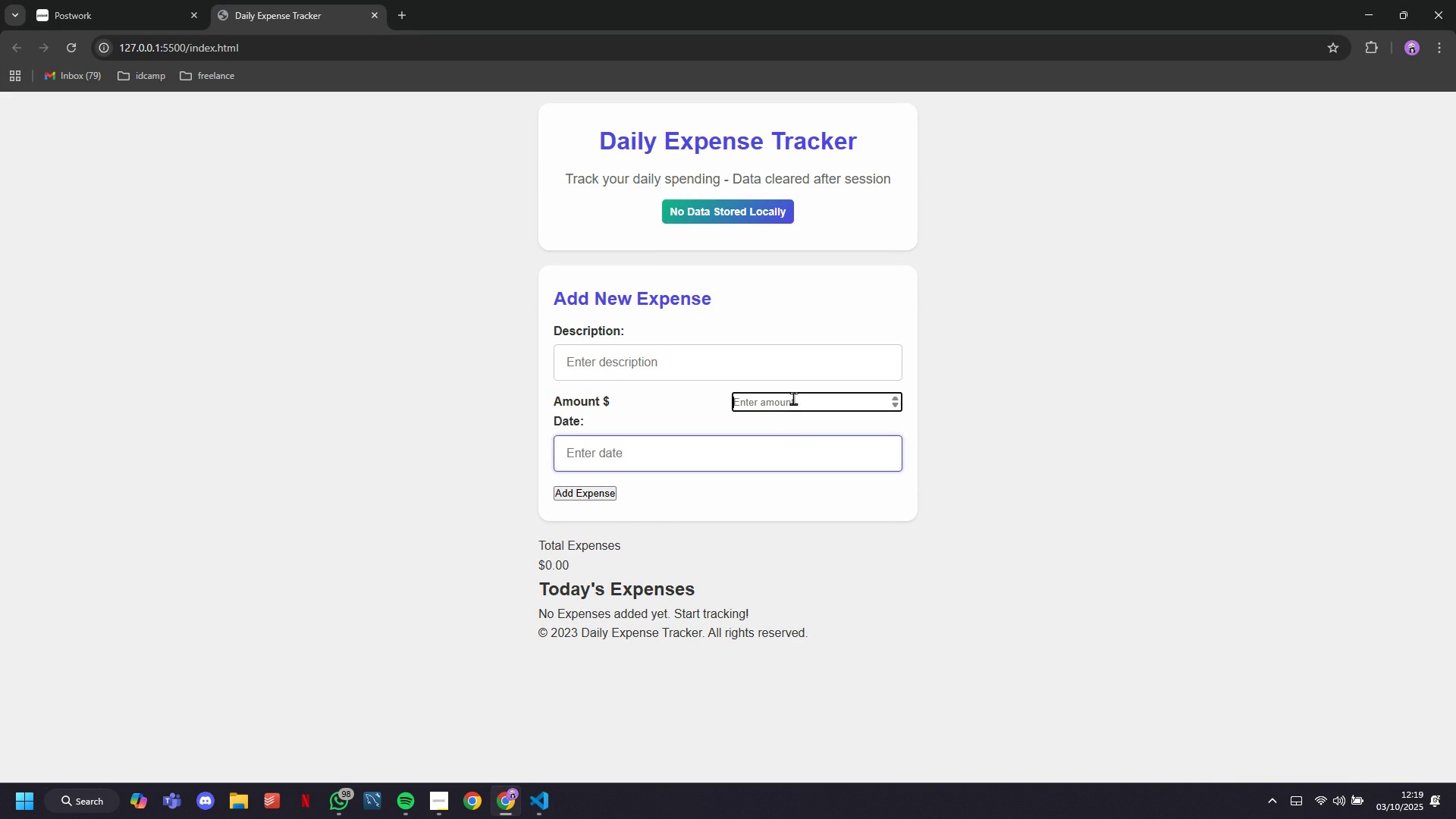 
left_click([793, 398])
 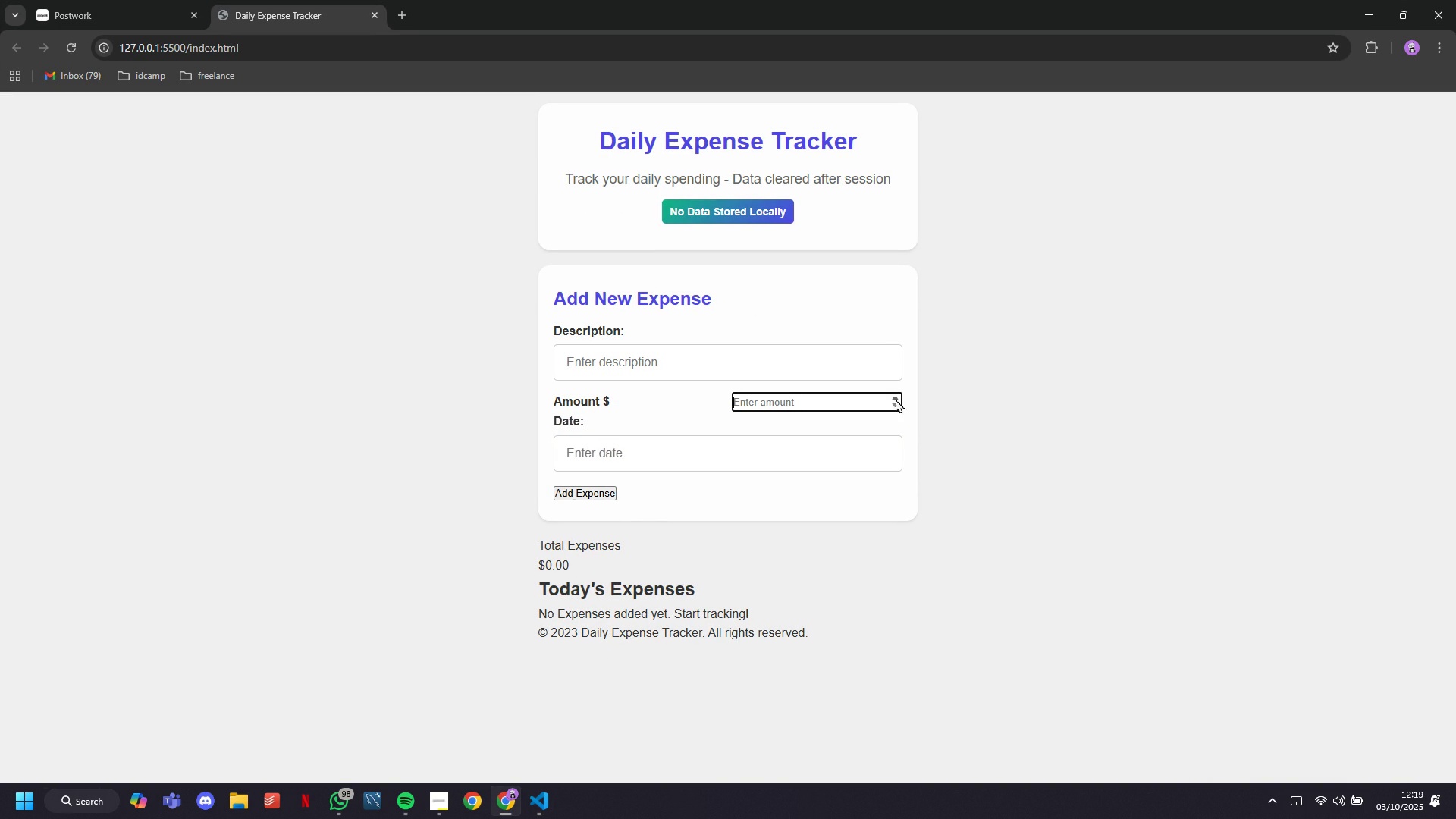 
left_click([896, 397])
 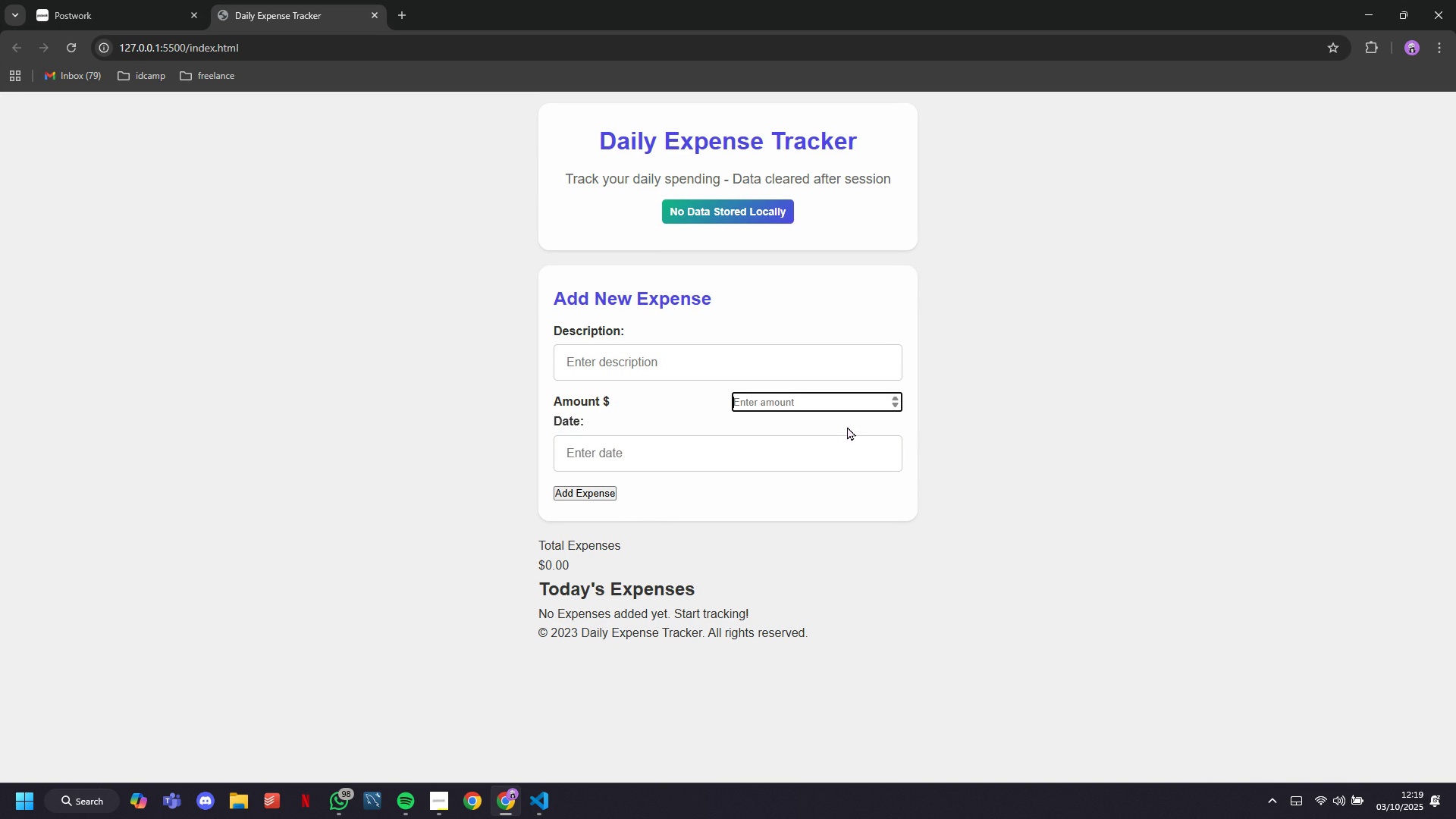 
key(Backspace)
 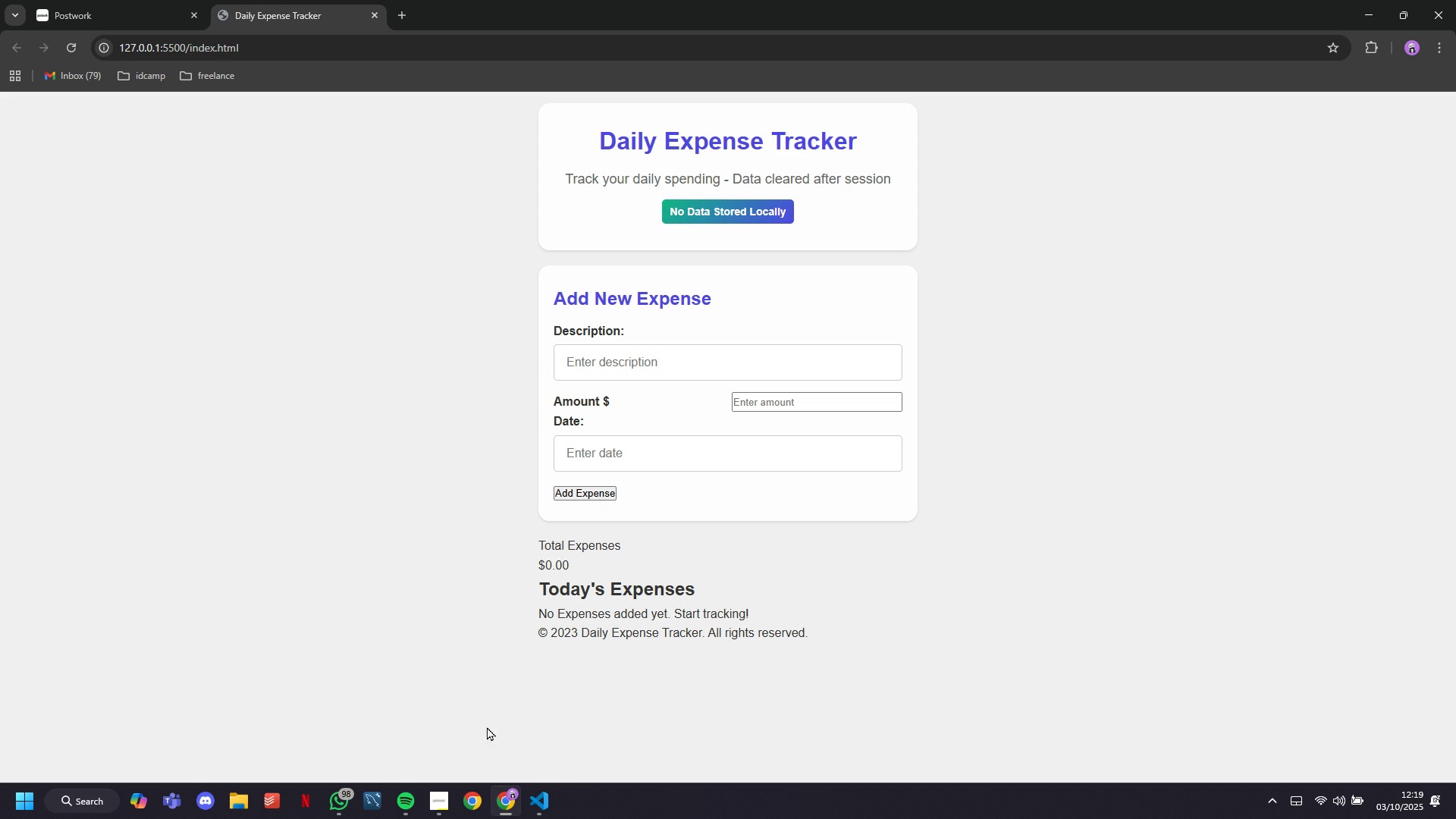 
wait(5.64)
 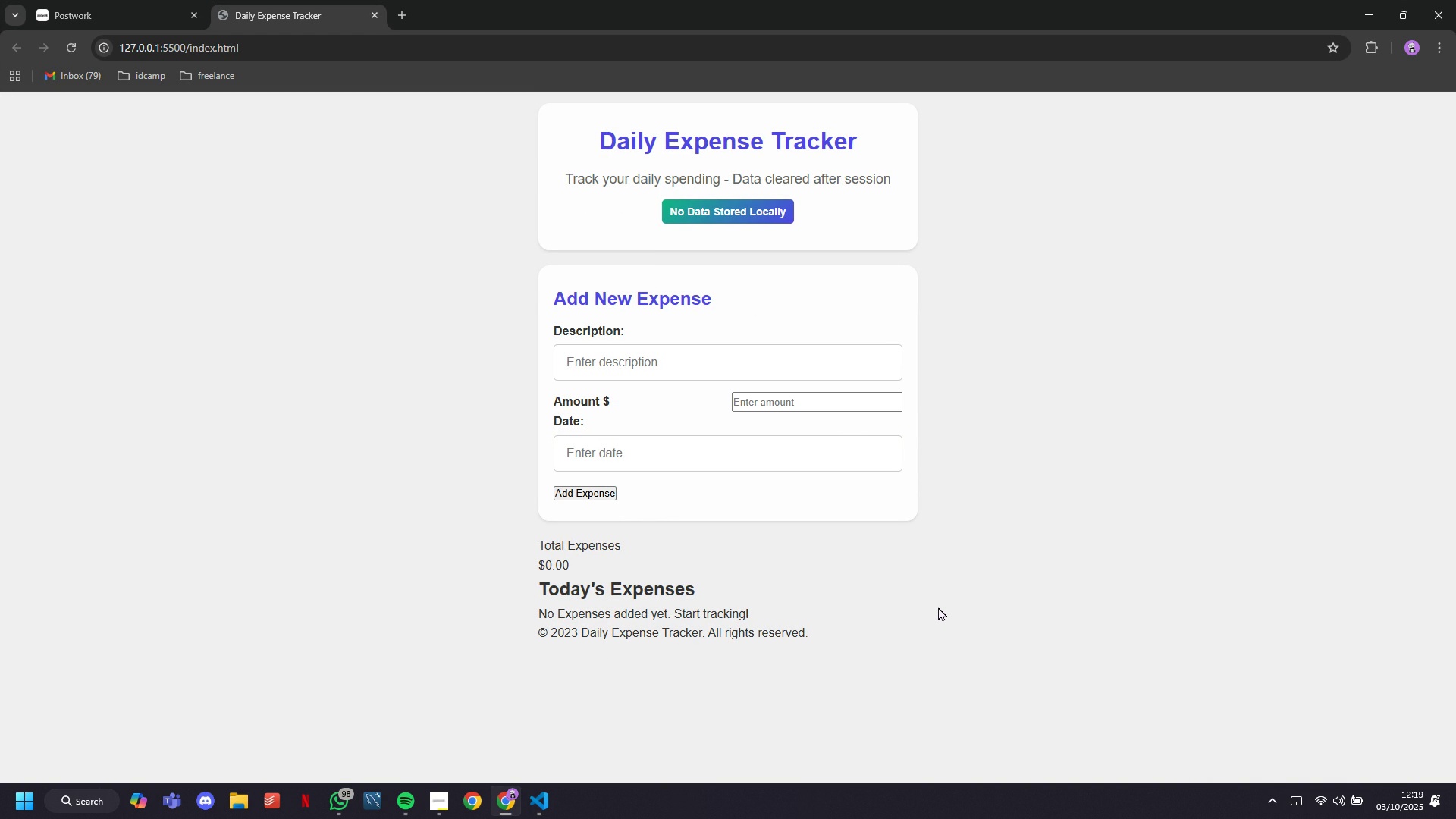 
left_click([500, 804])
 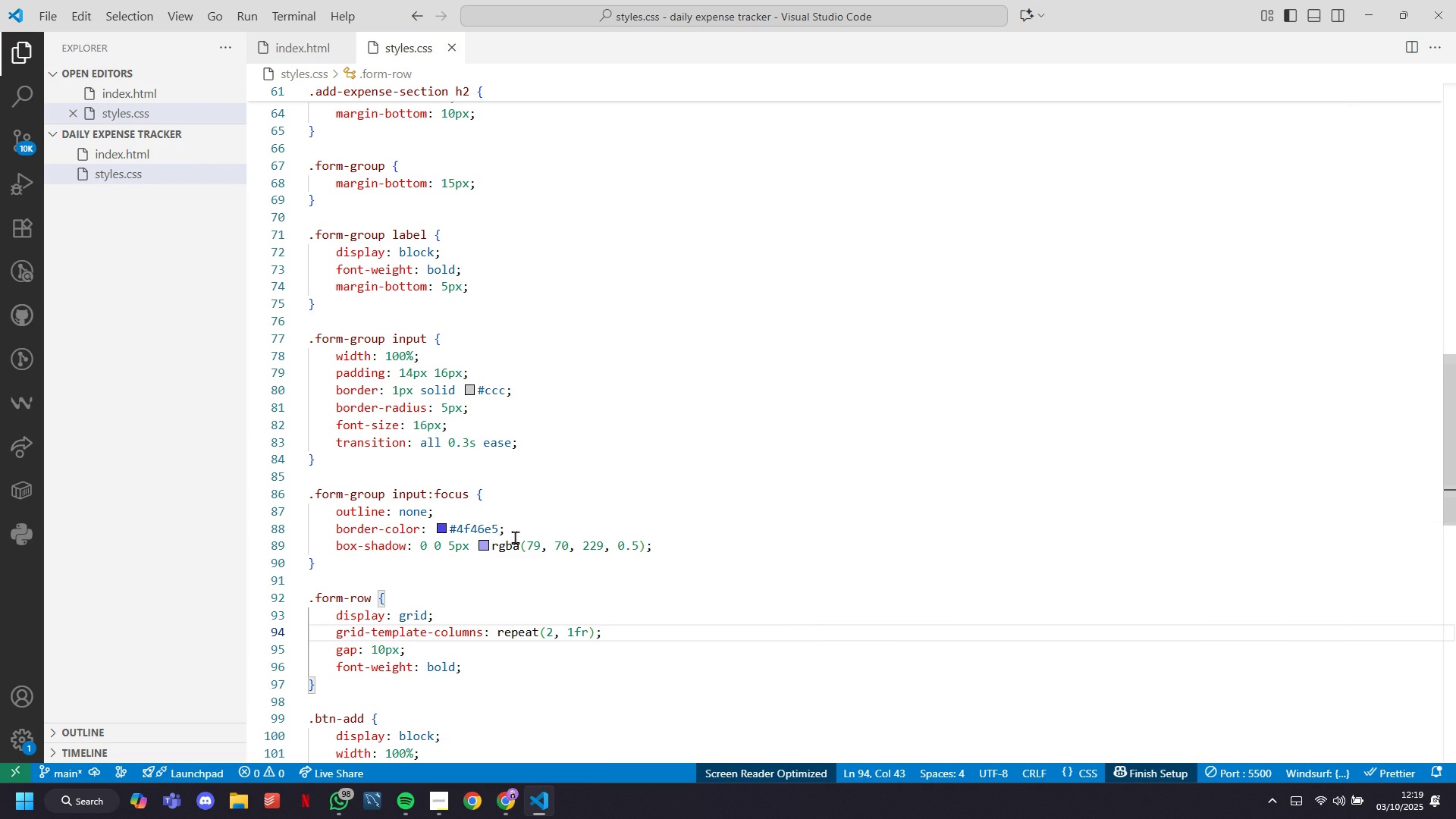 
left_click([515, 537])
 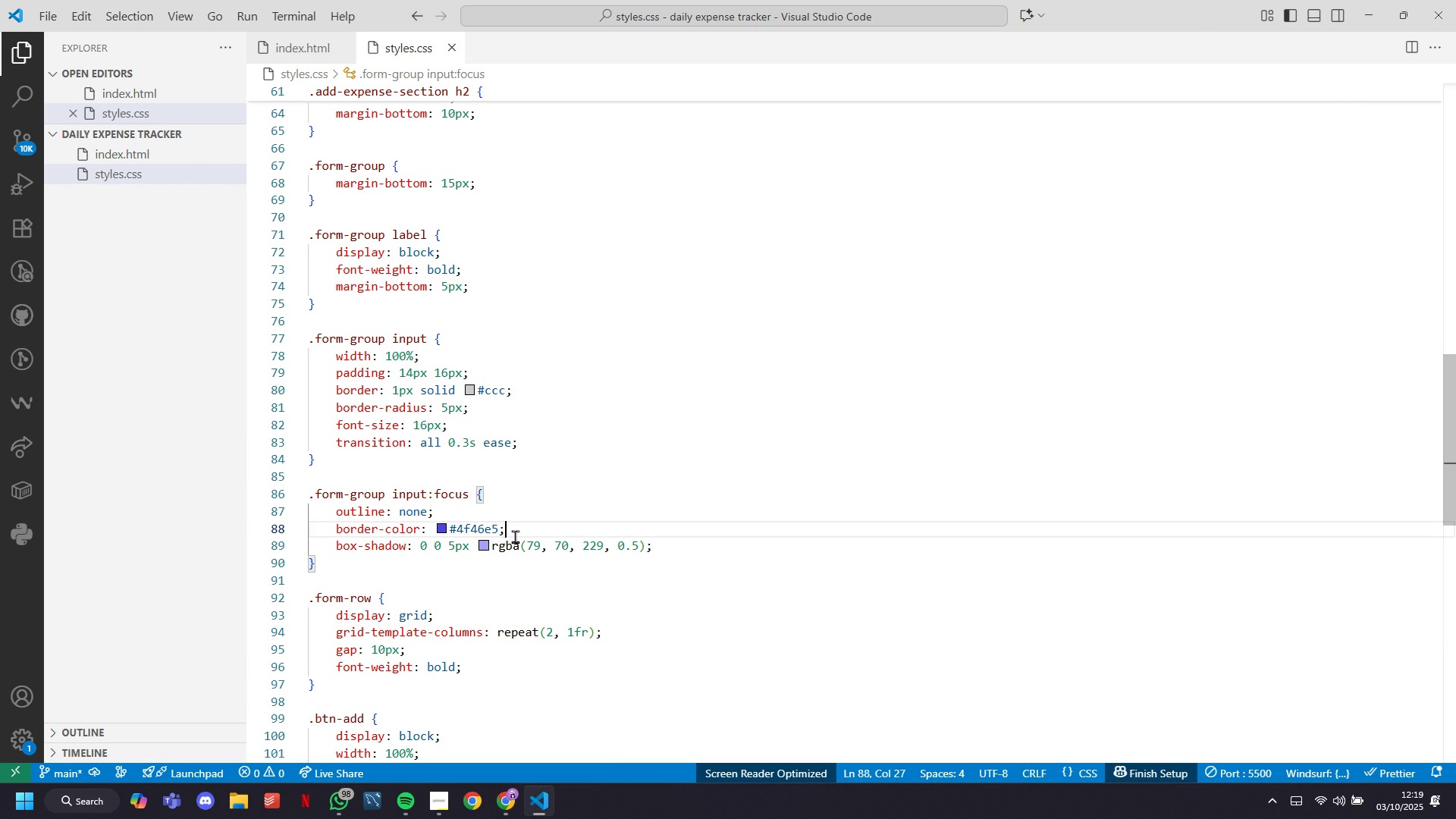 
wait(12.02)
 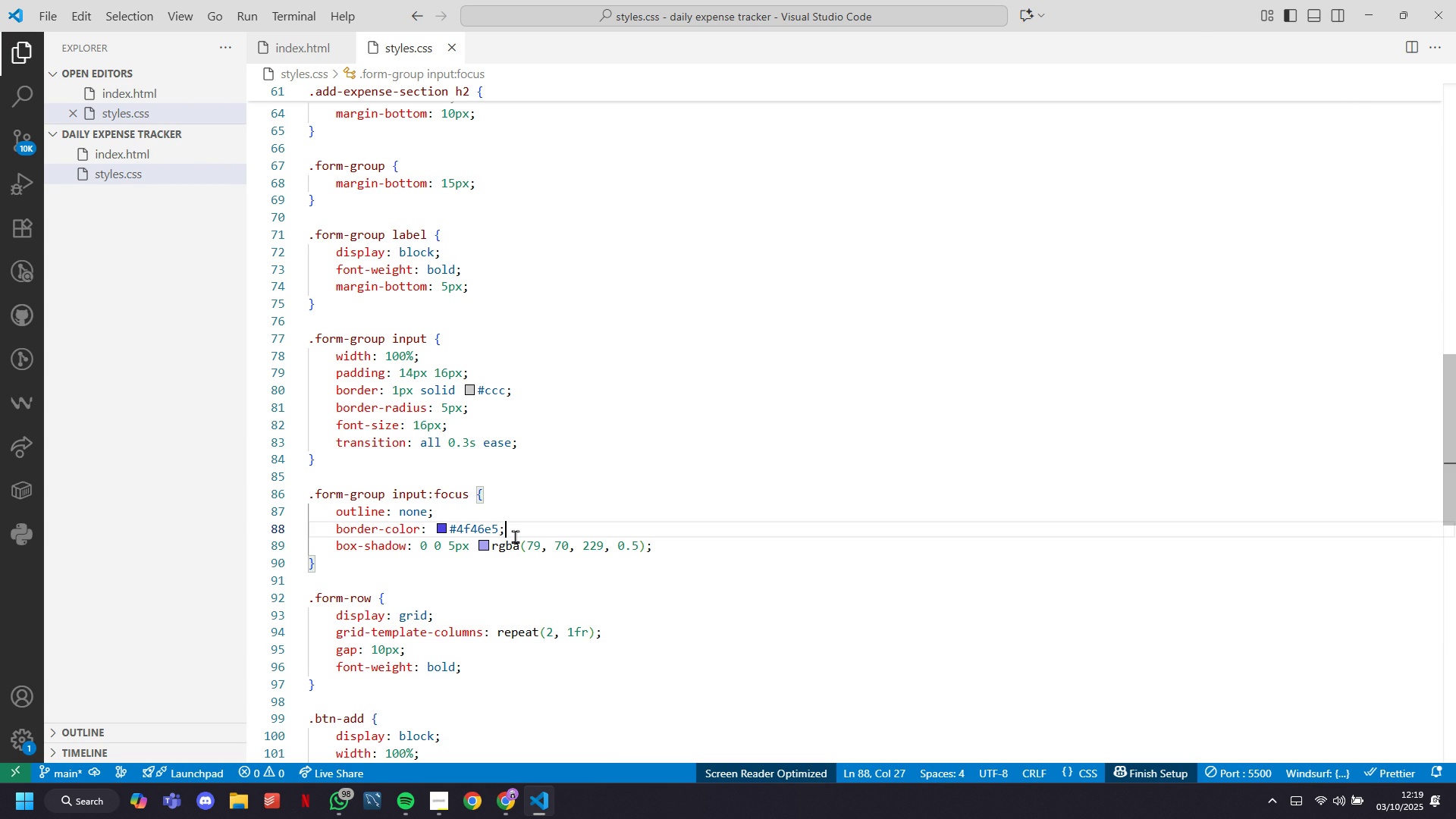 
scroll: coordinate [469, 503], scroll_direction: down, amount: 17.0
 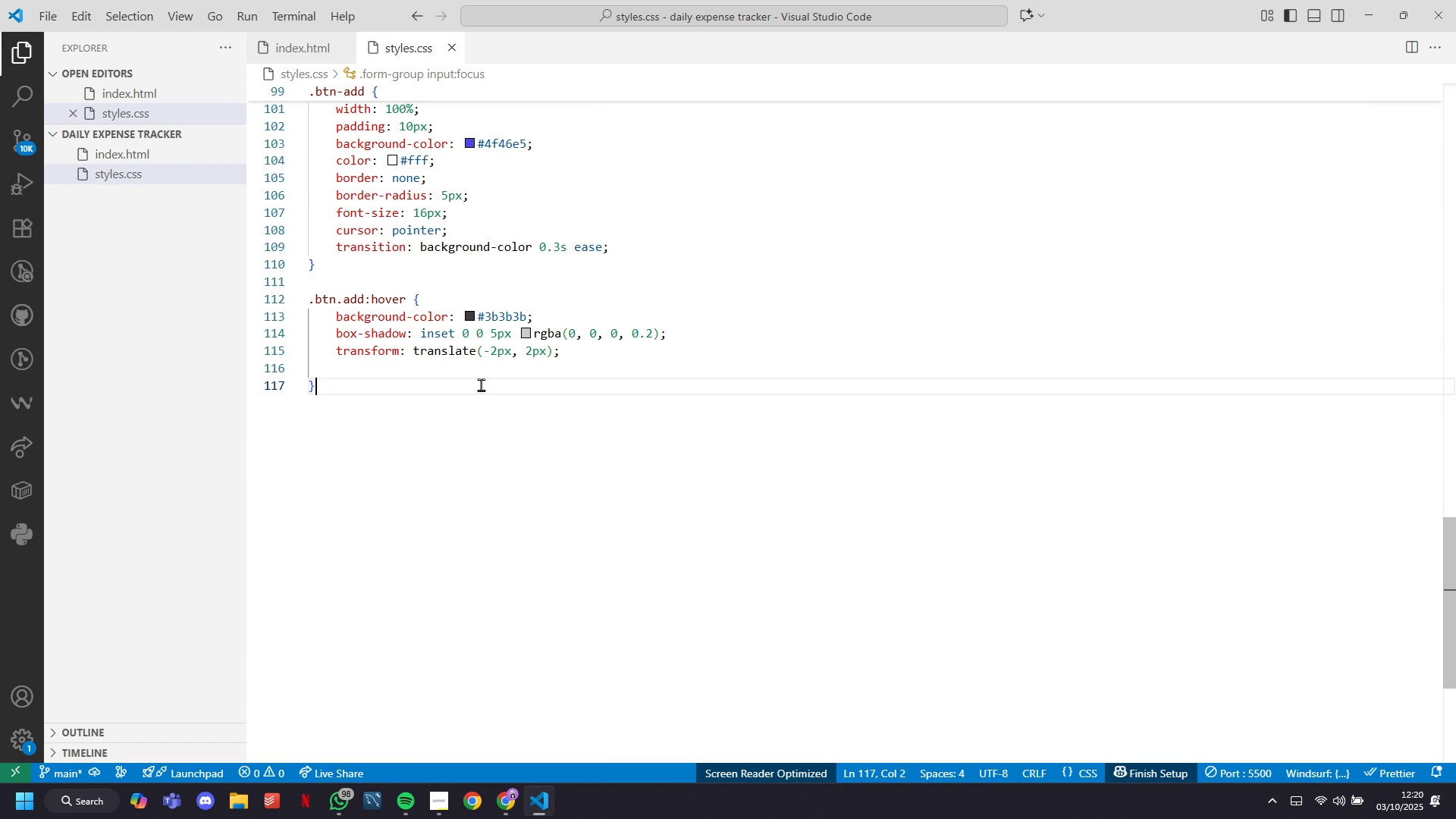 
left_click([481, 384])
 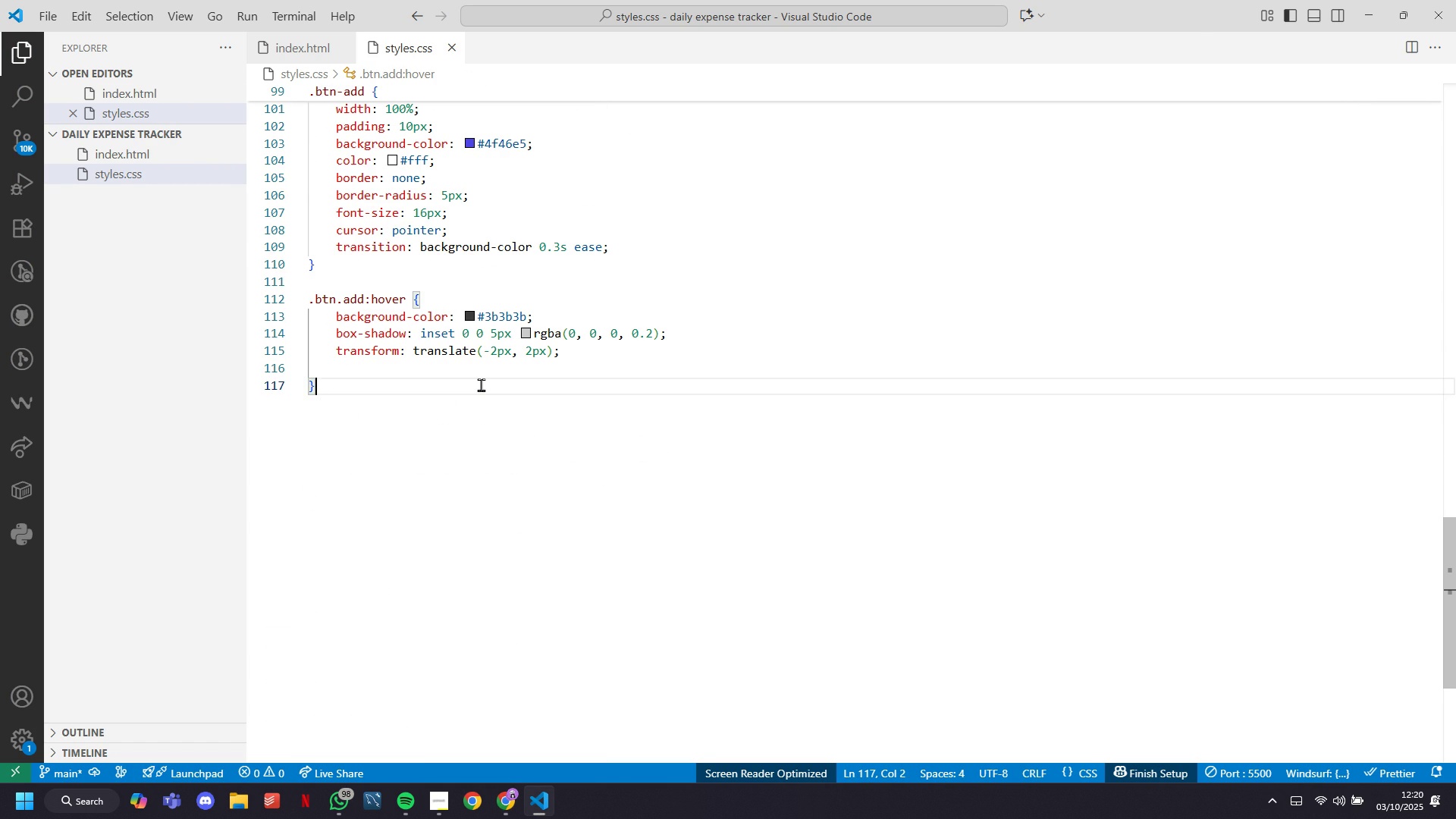 
key(Enter)
 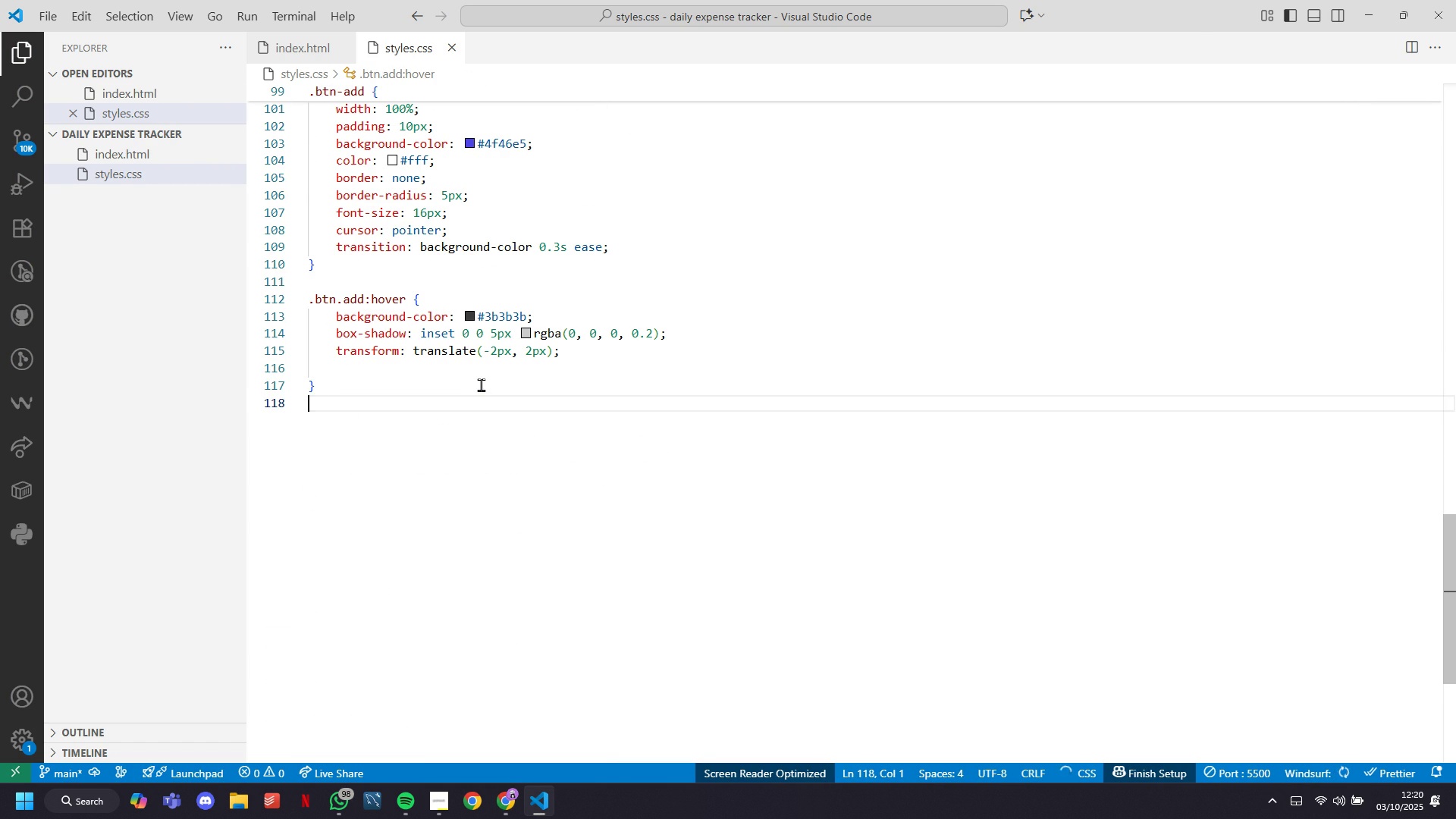 
key(Enter)
 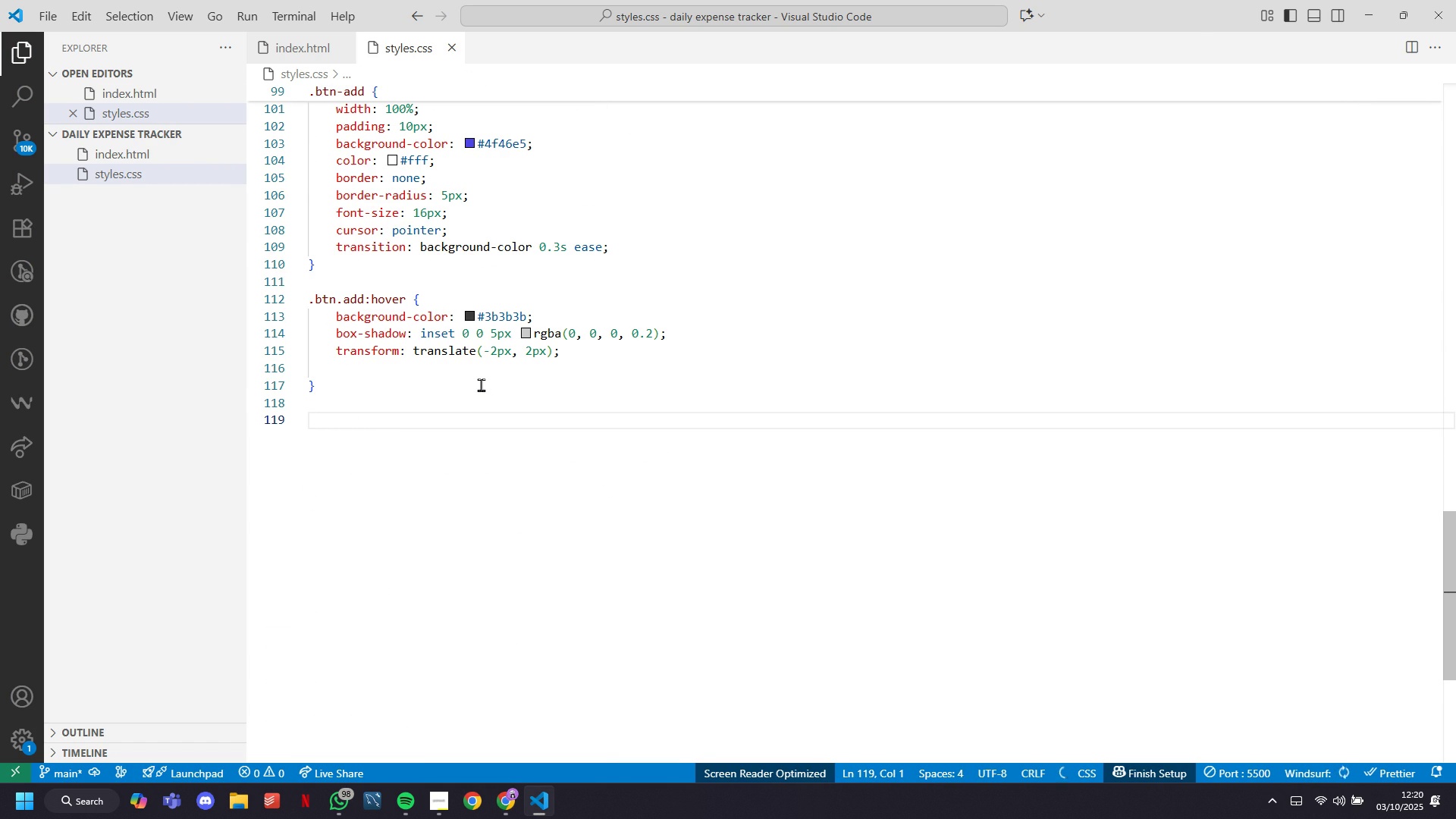 
type(.total-s)
key(Tab)
 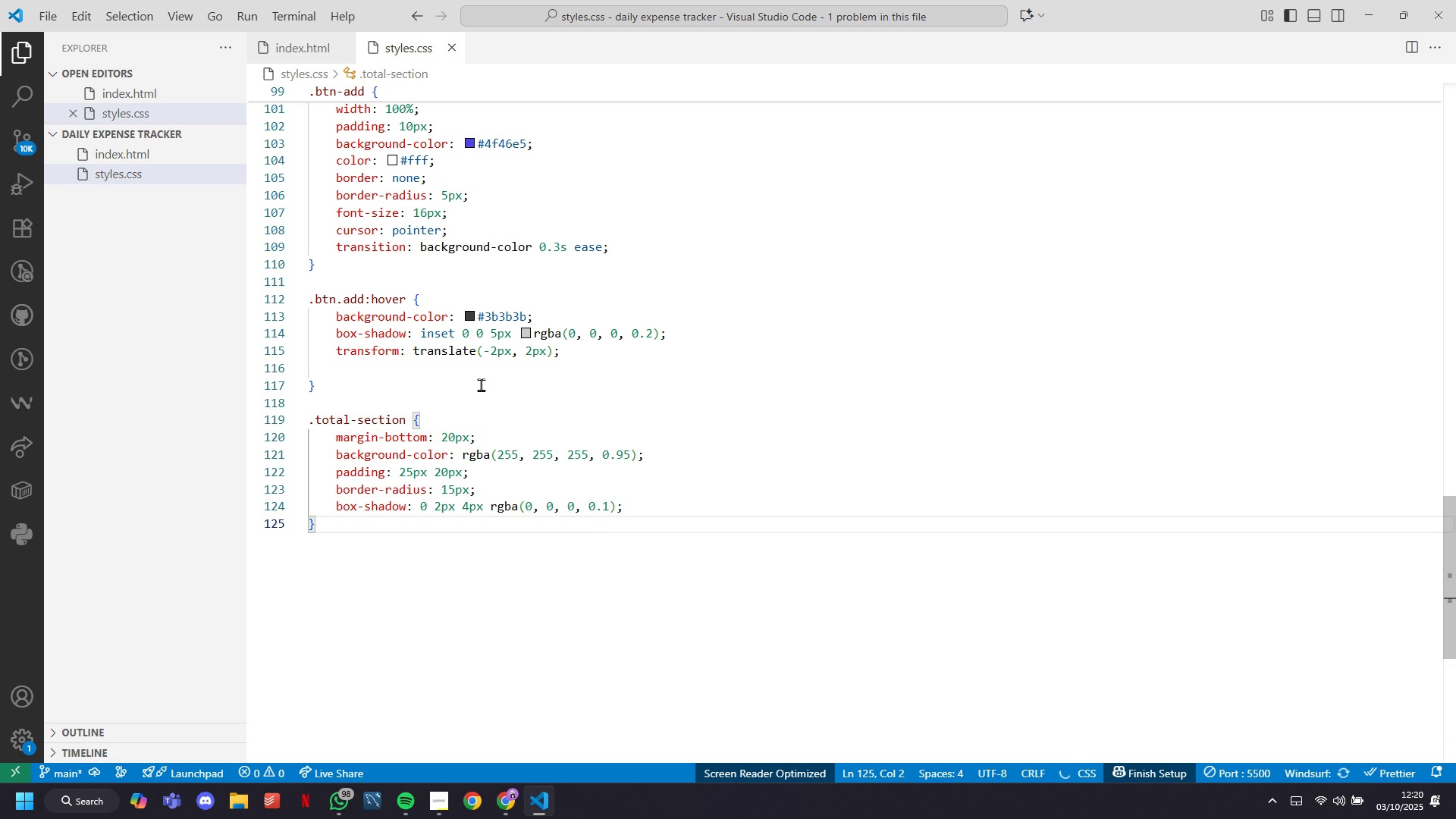 
key(Enter)
 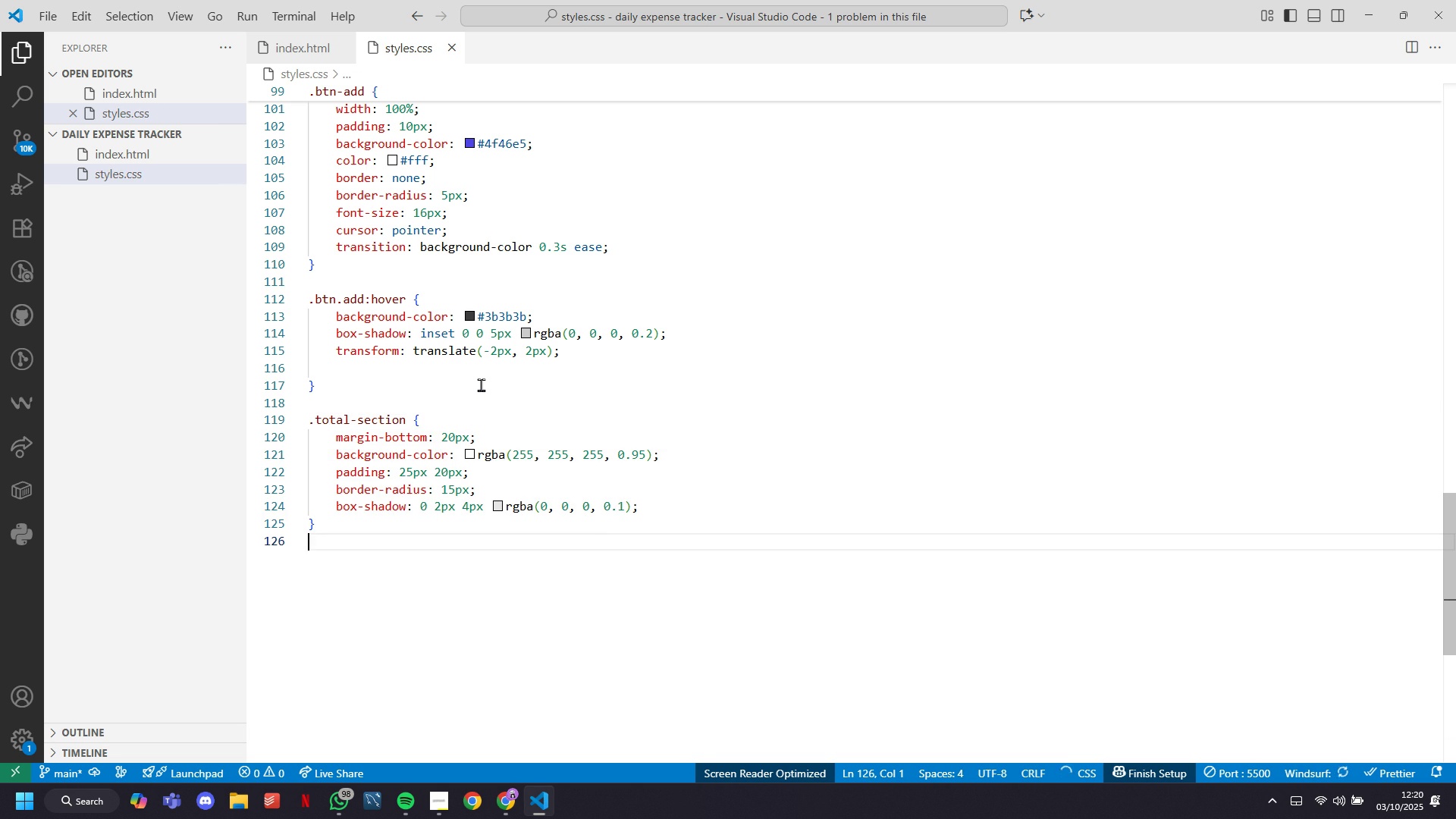 
key(Enter)
 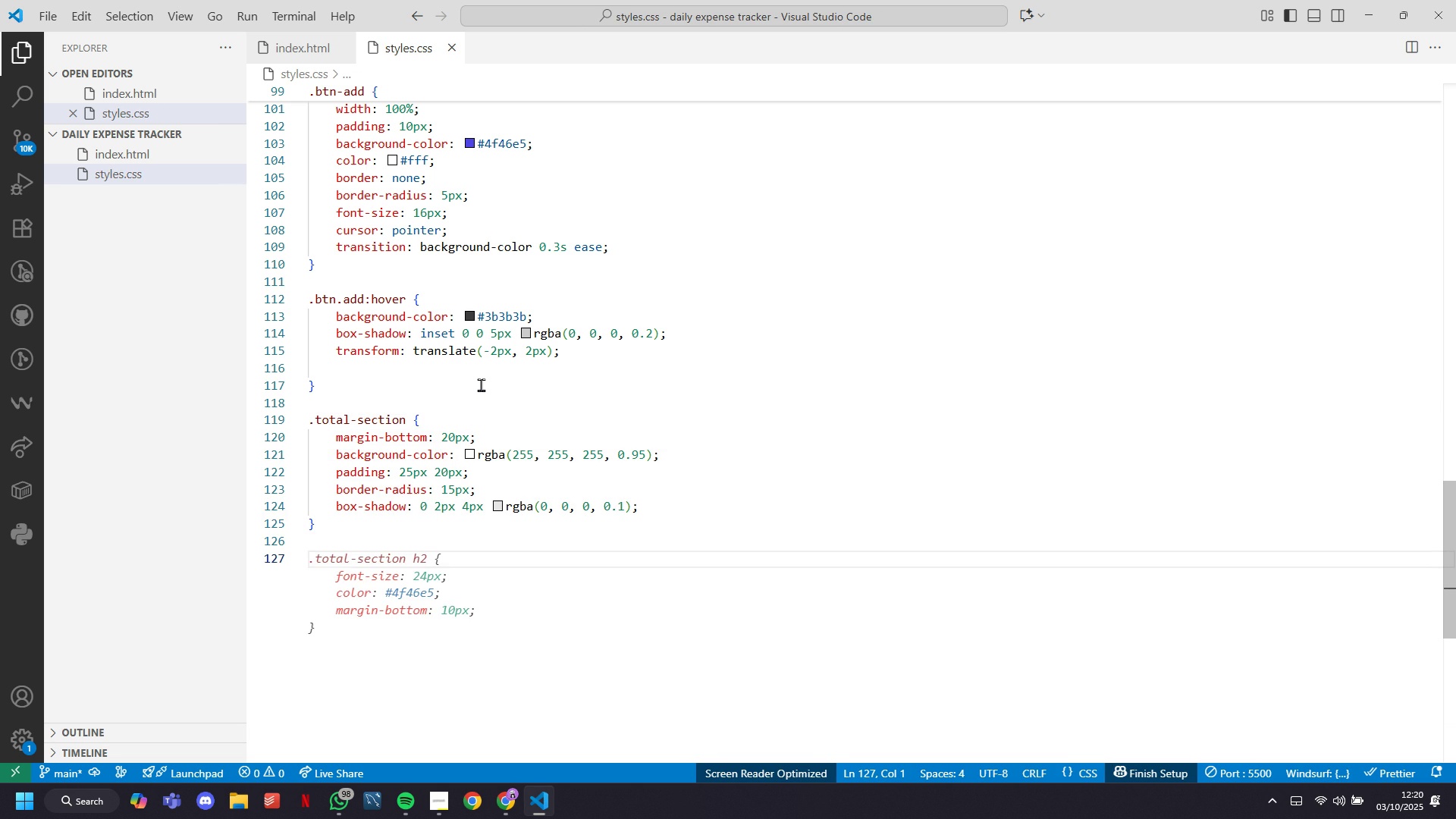 
type(.total-card )
key(Tab)
 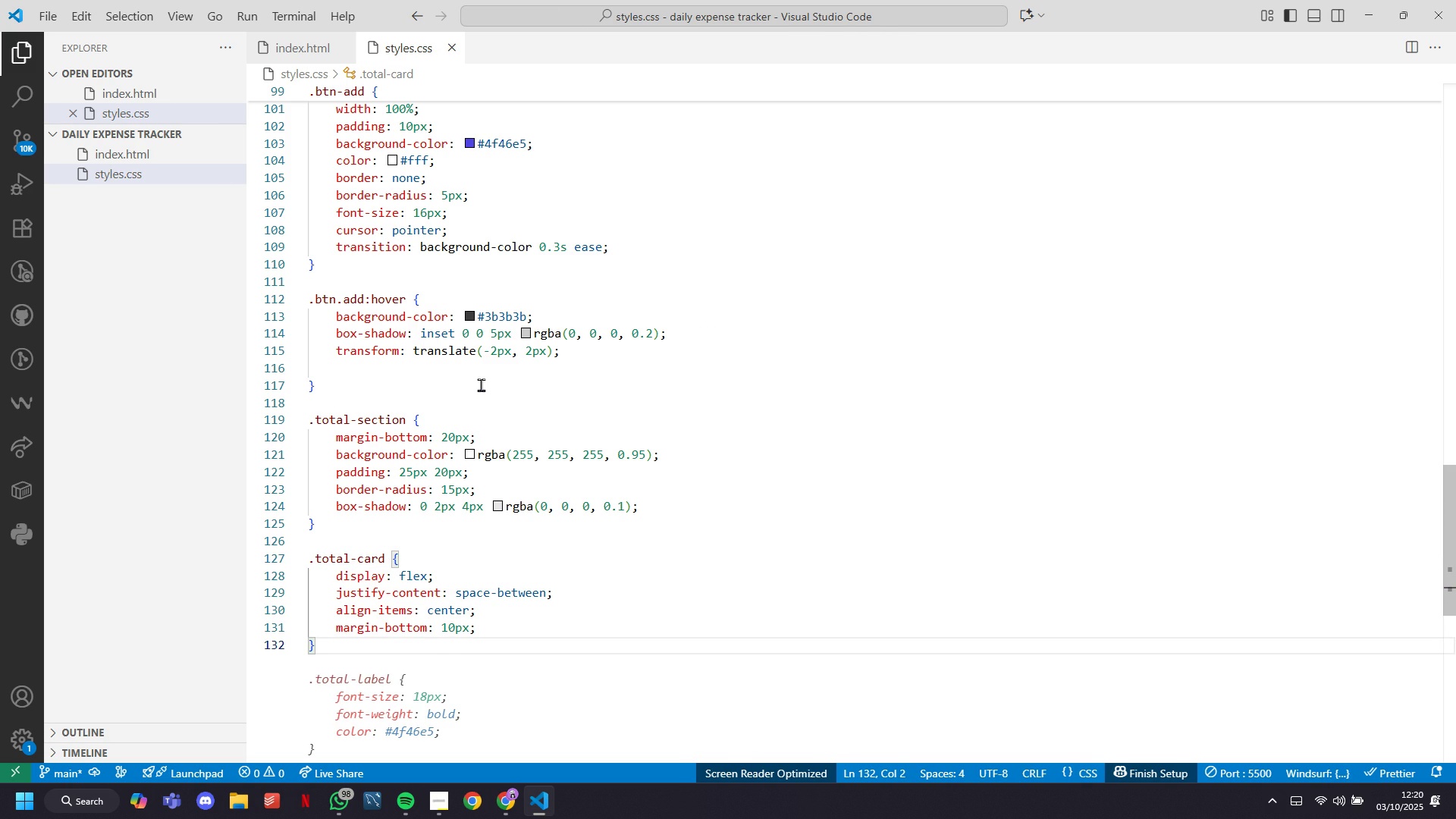 
key(Enter)
 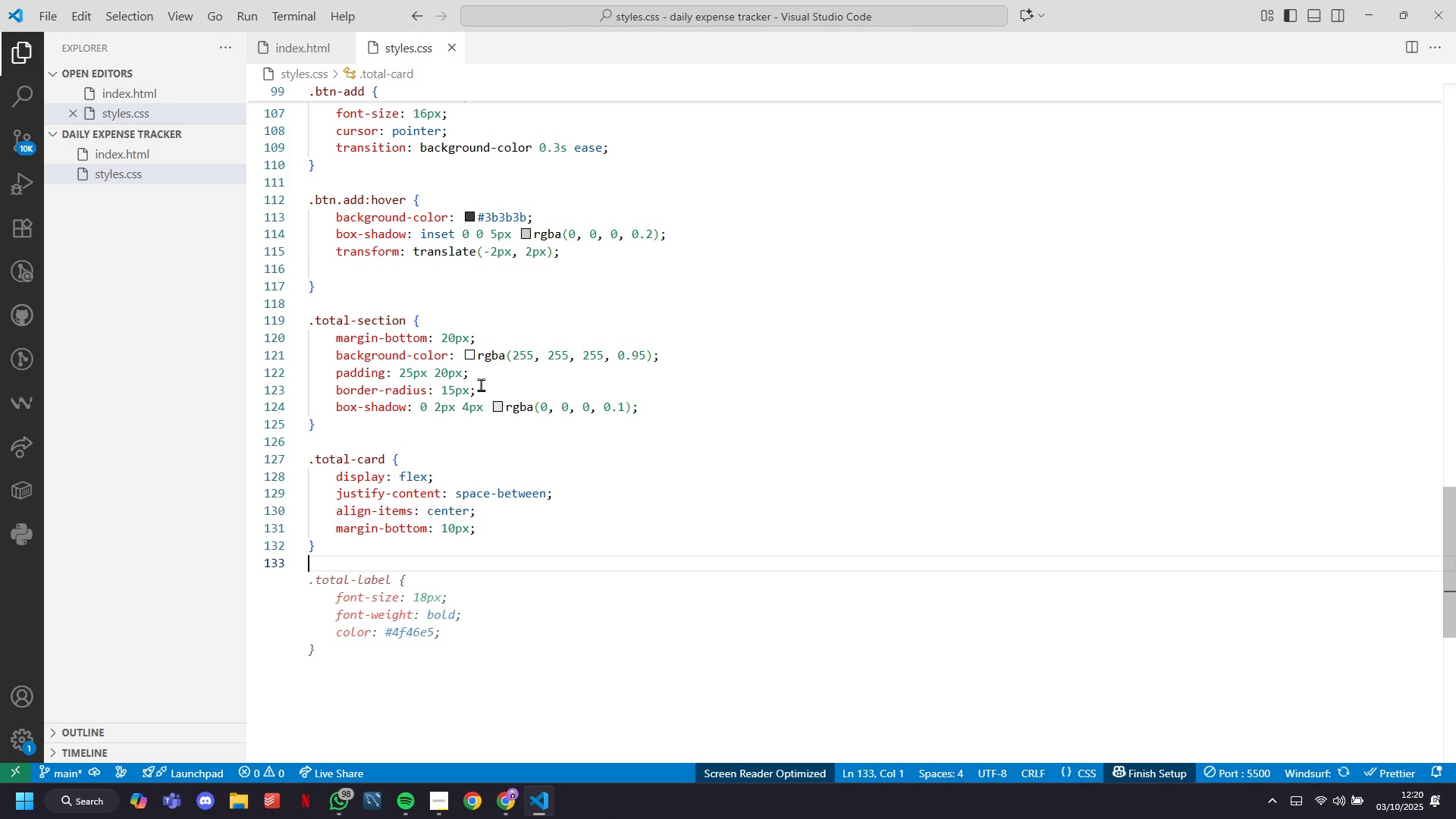 
key(Enter)
 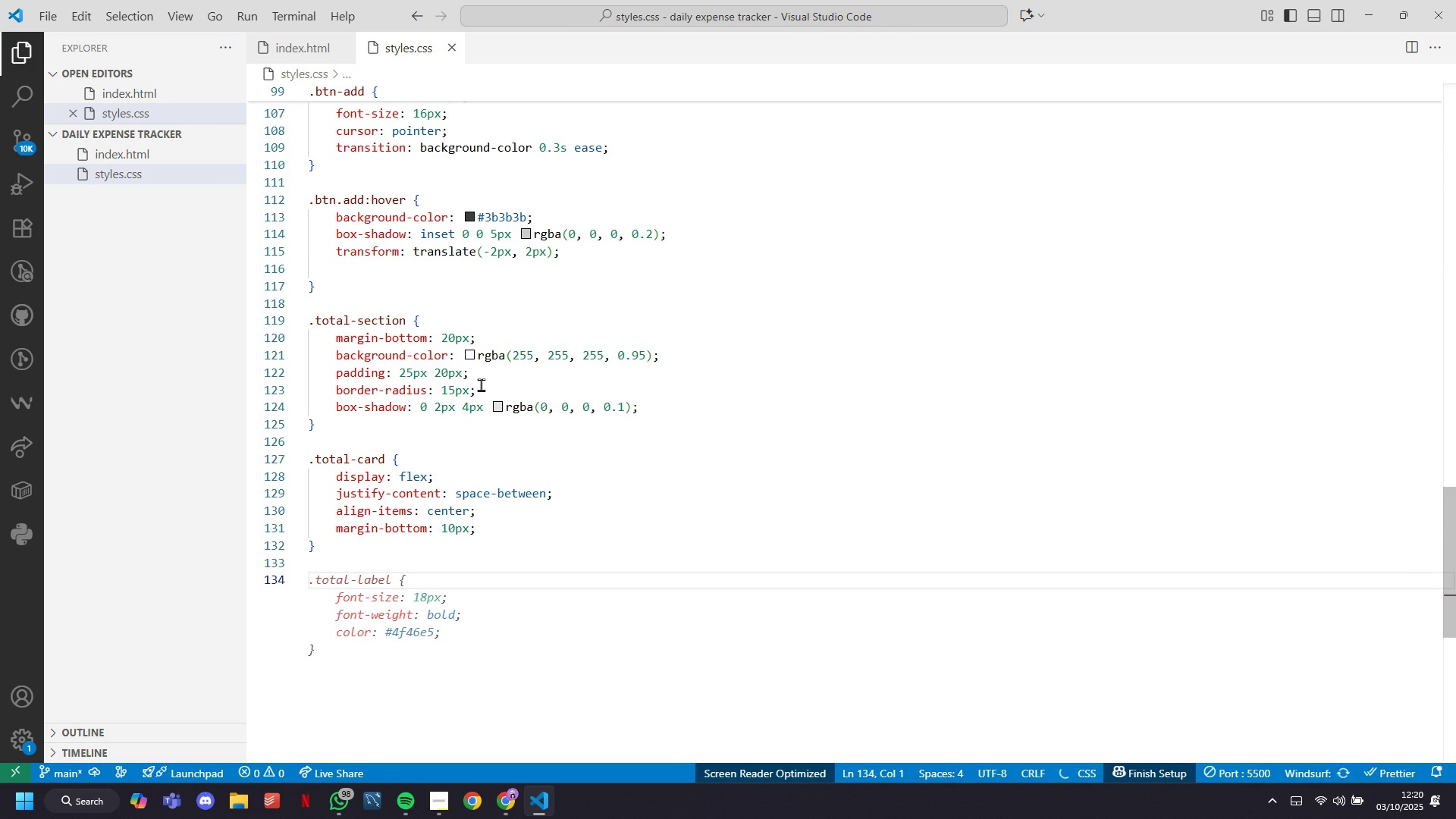 
key(Tab)
 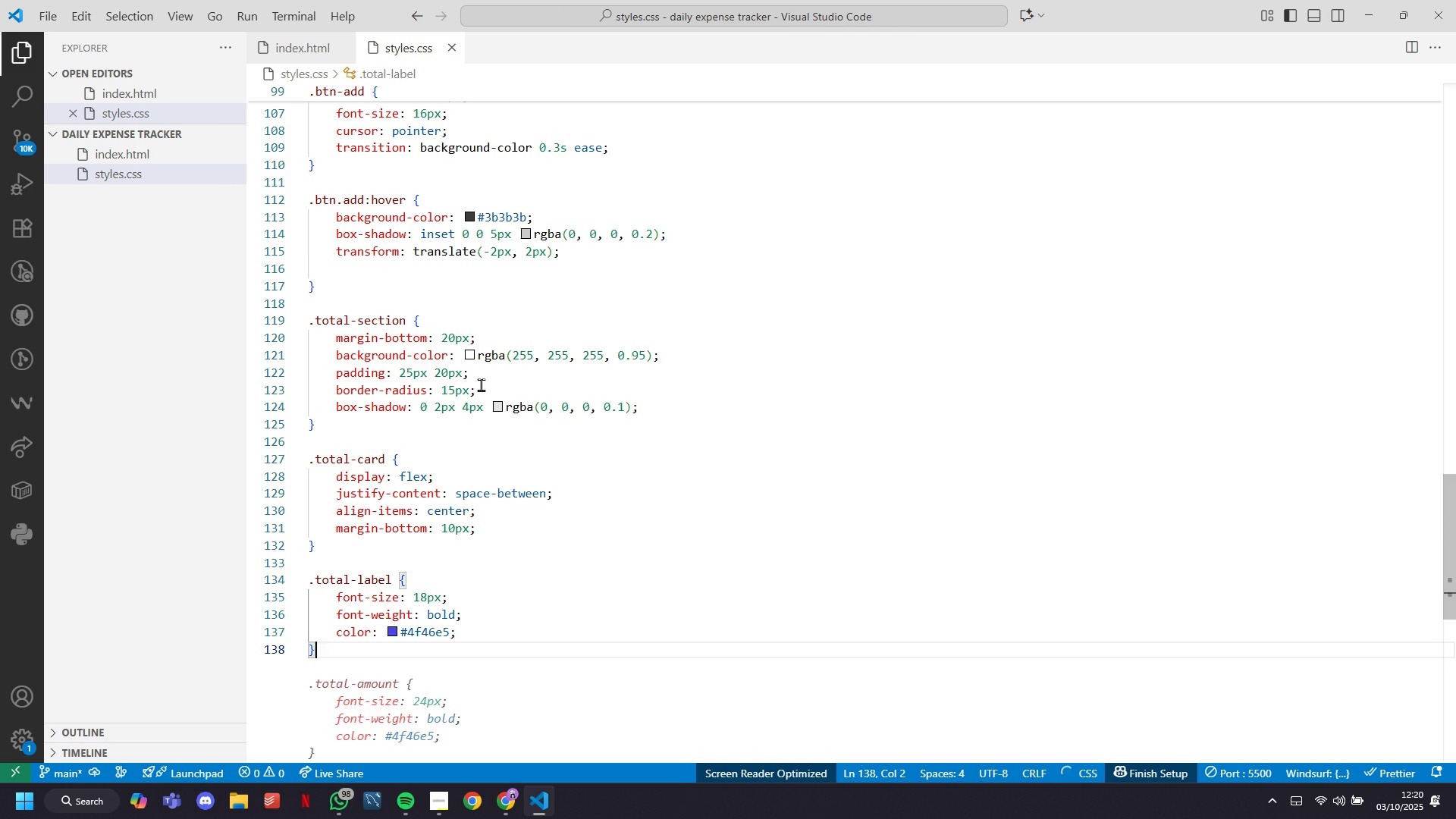 
key(Enter)
 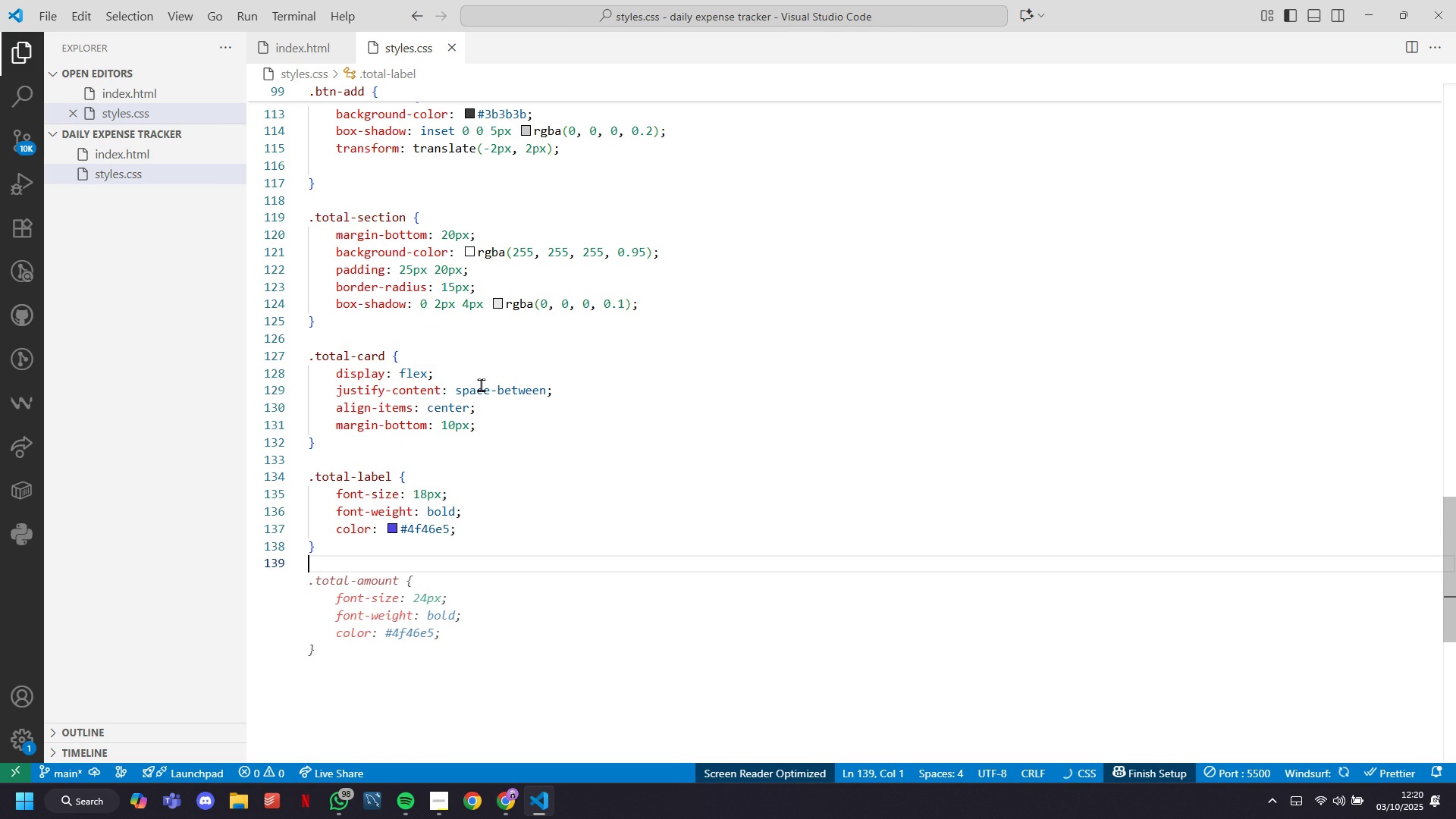 
key(Enter)
 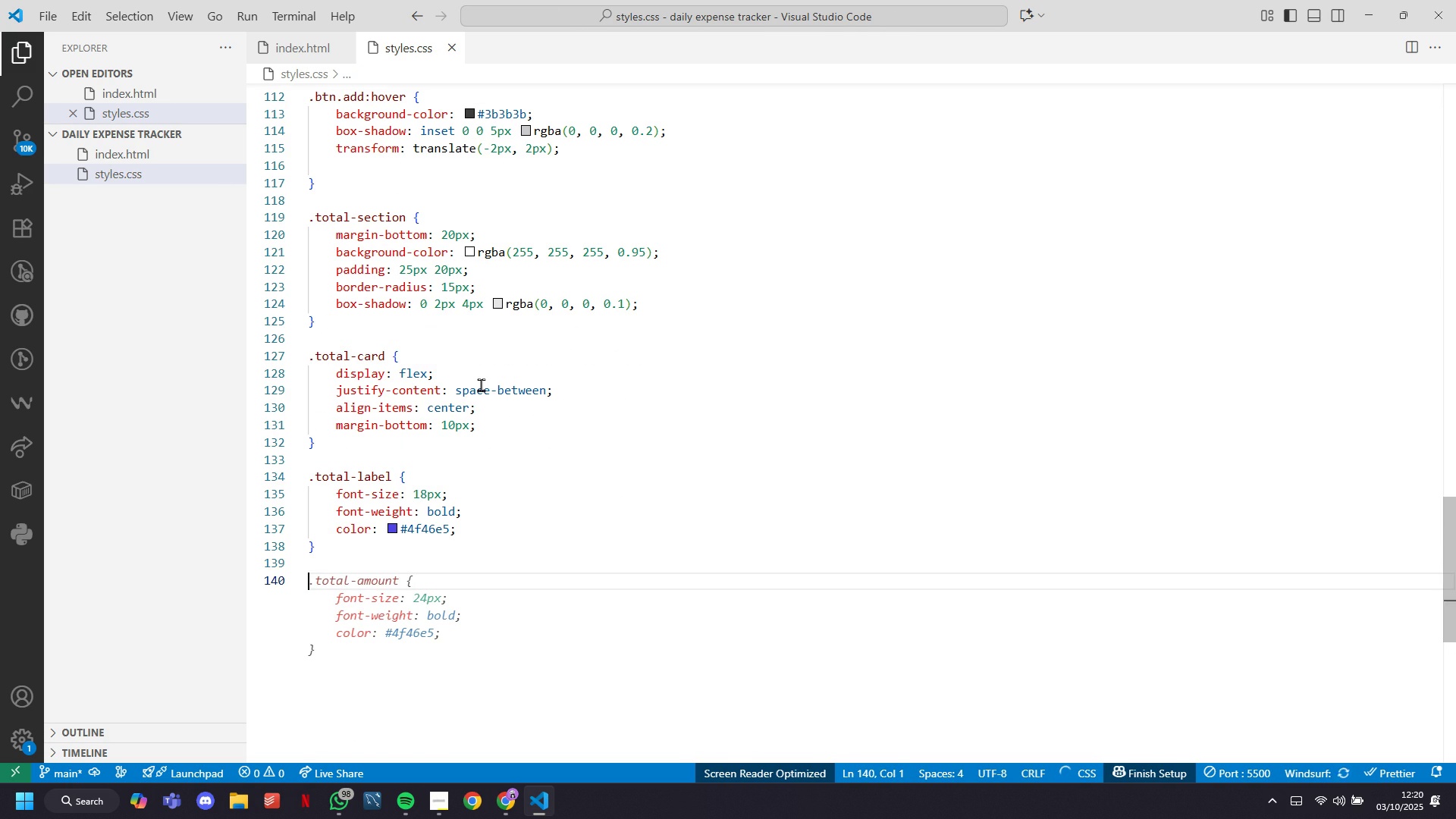 
key(Tab)
 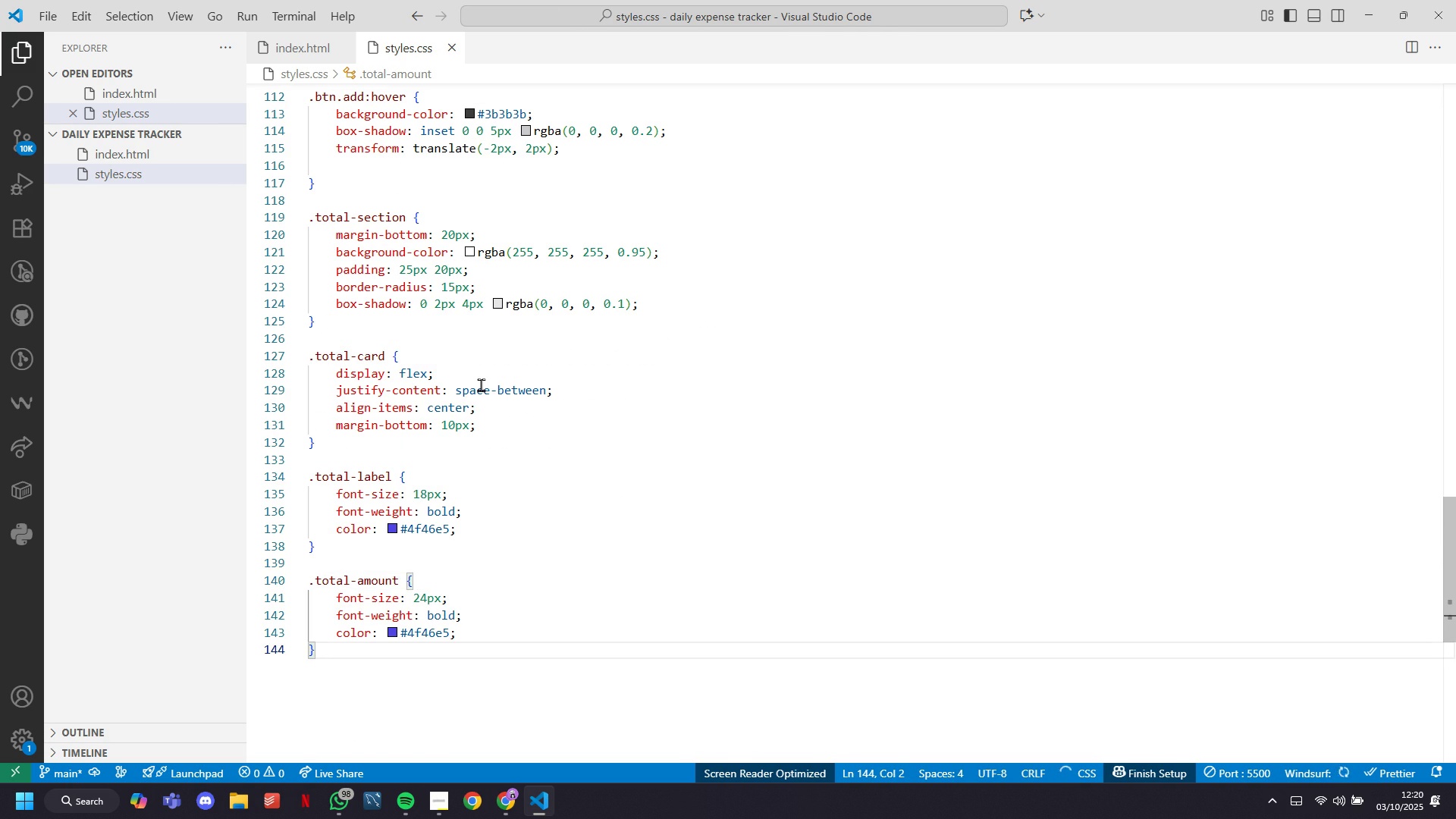 
key(Enter)
 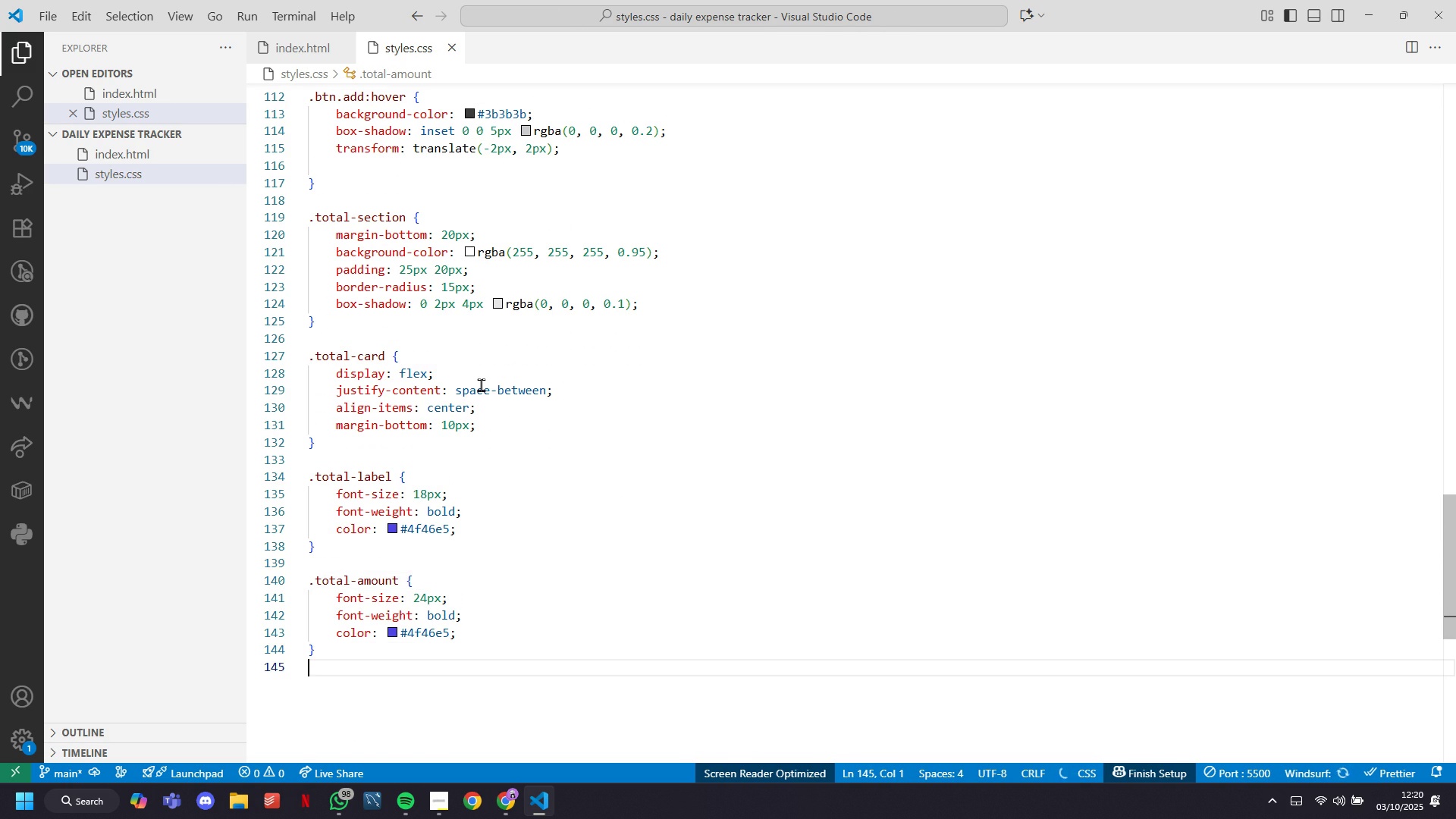 
key(Enter)
 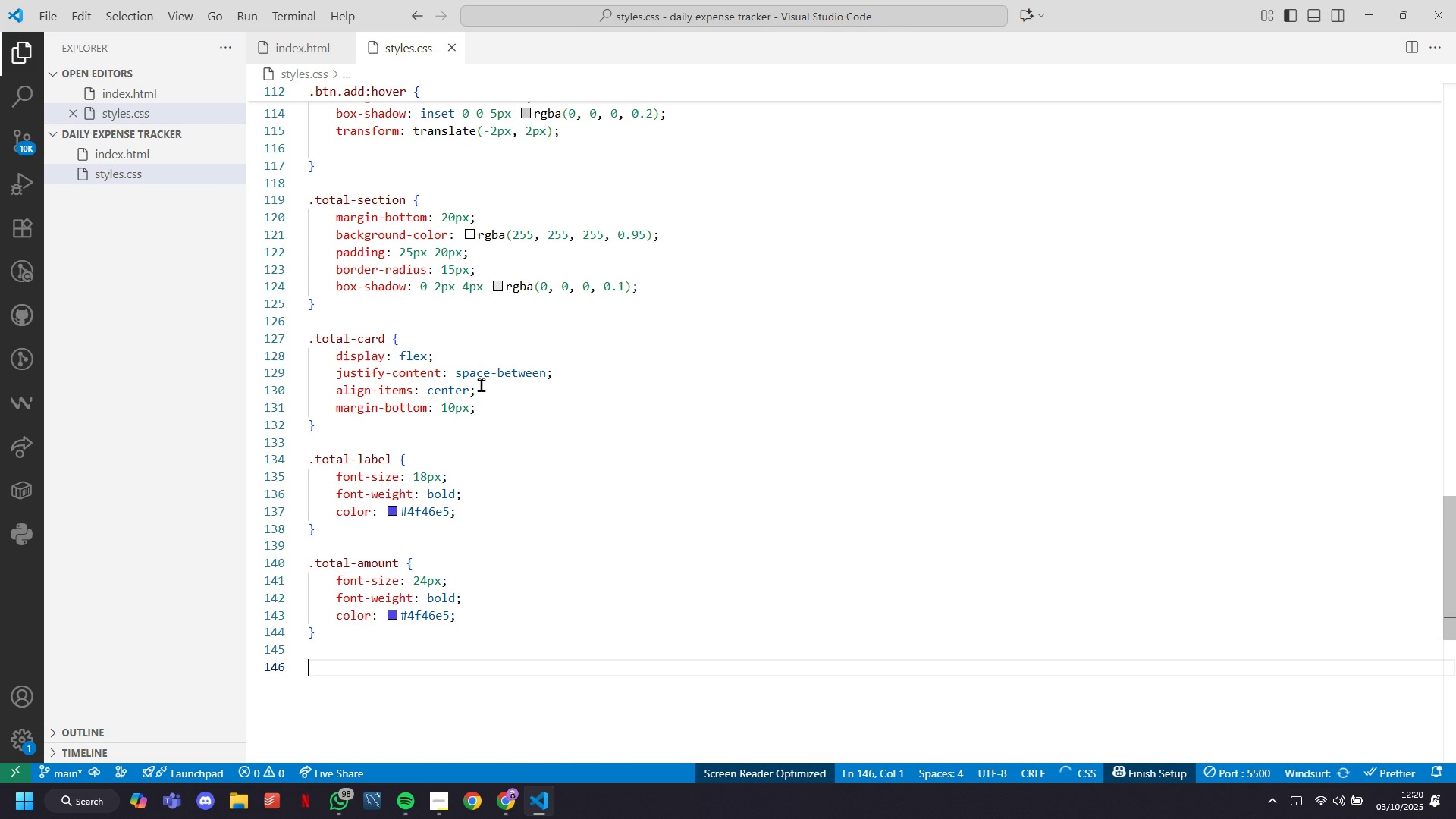 
type(.ex)
 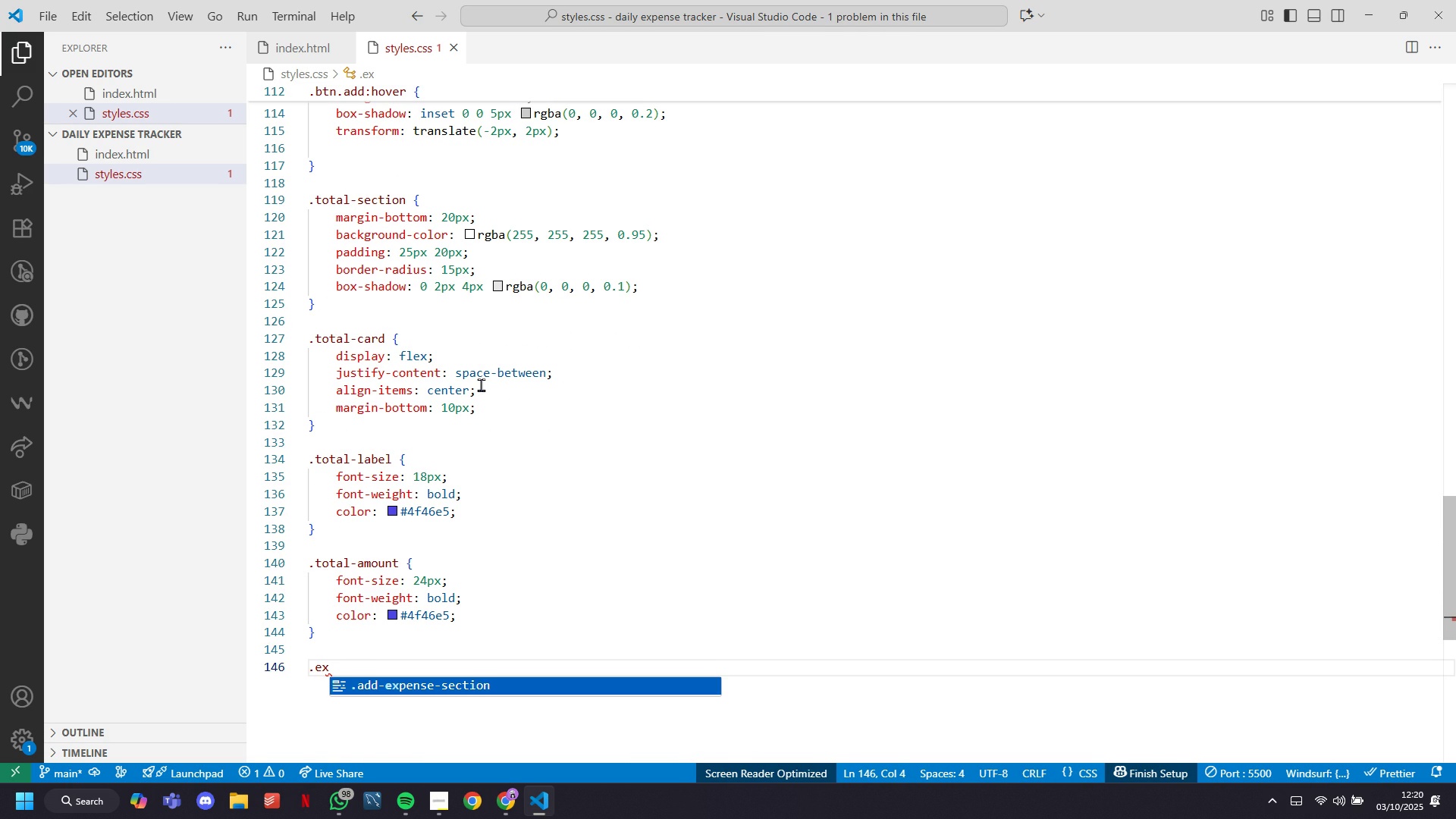 
key(Tab)
 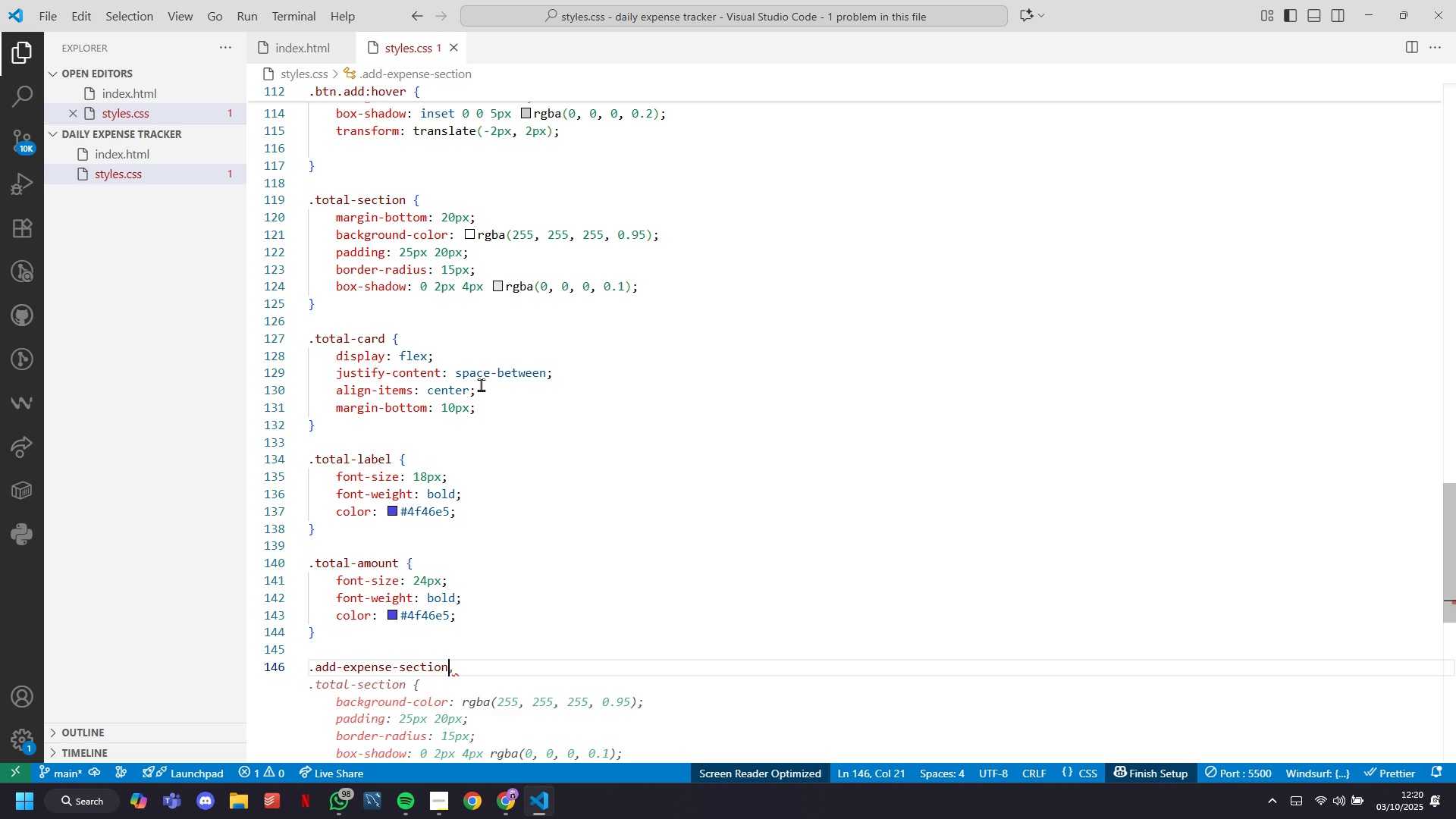 
key(Space)